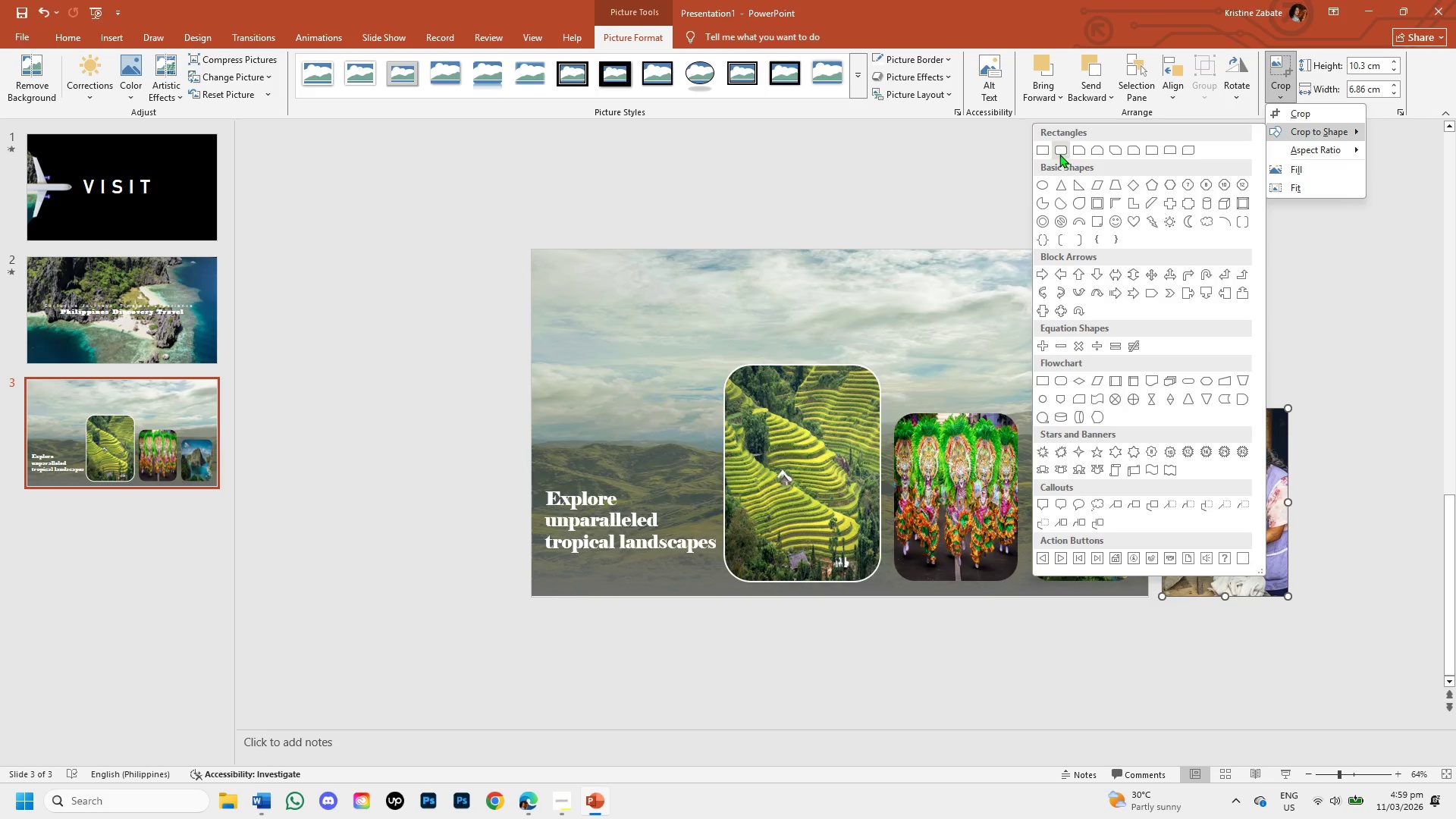 
left_click([1059, 153])
 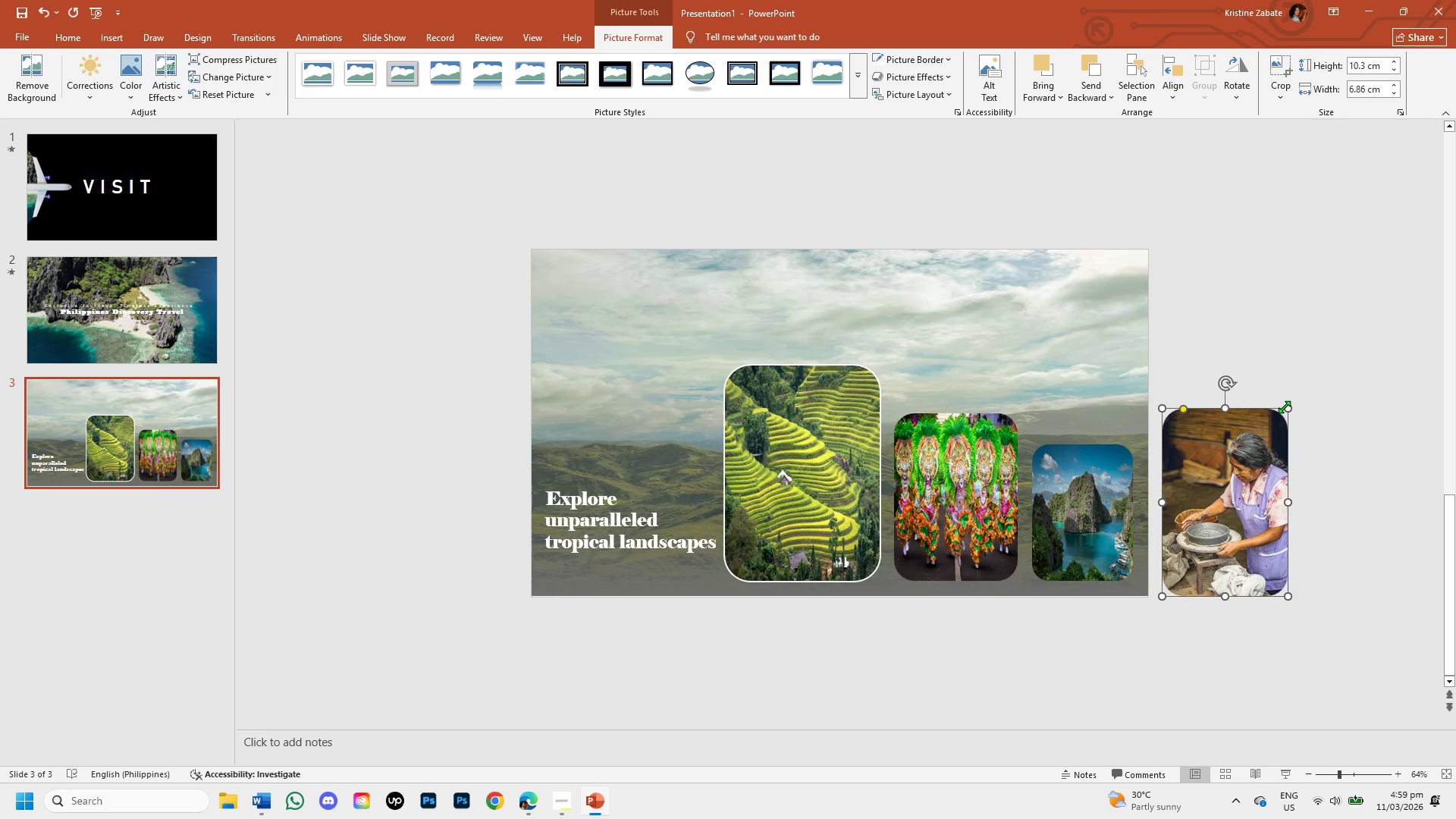 
left_click_drag(start_coordinate=[1286, 408], to_coordinate=[1241, 473])
 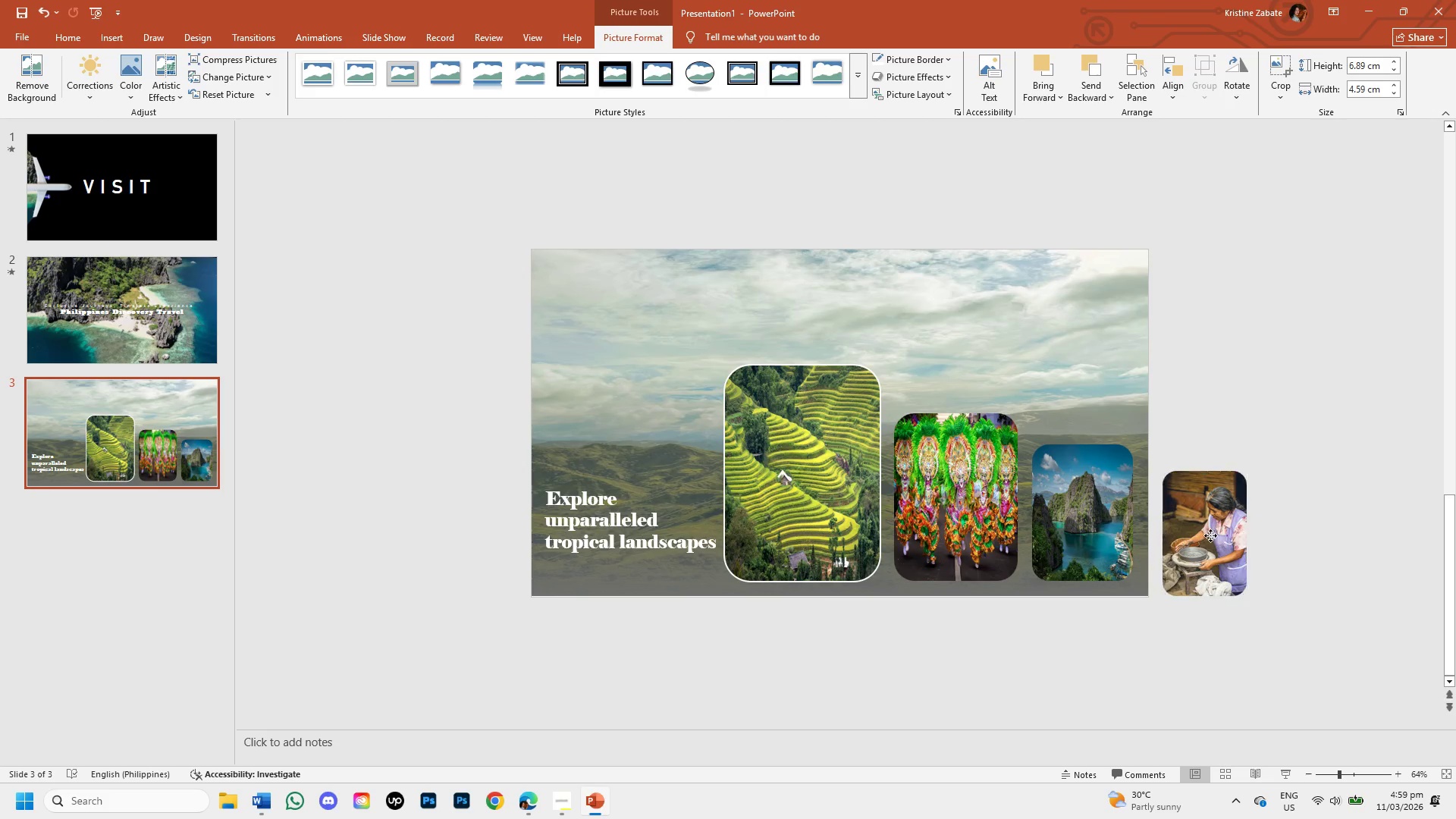 
left_click_drag(start_coordinate=[1213, 535], to_coordinate=[1207, 527])
 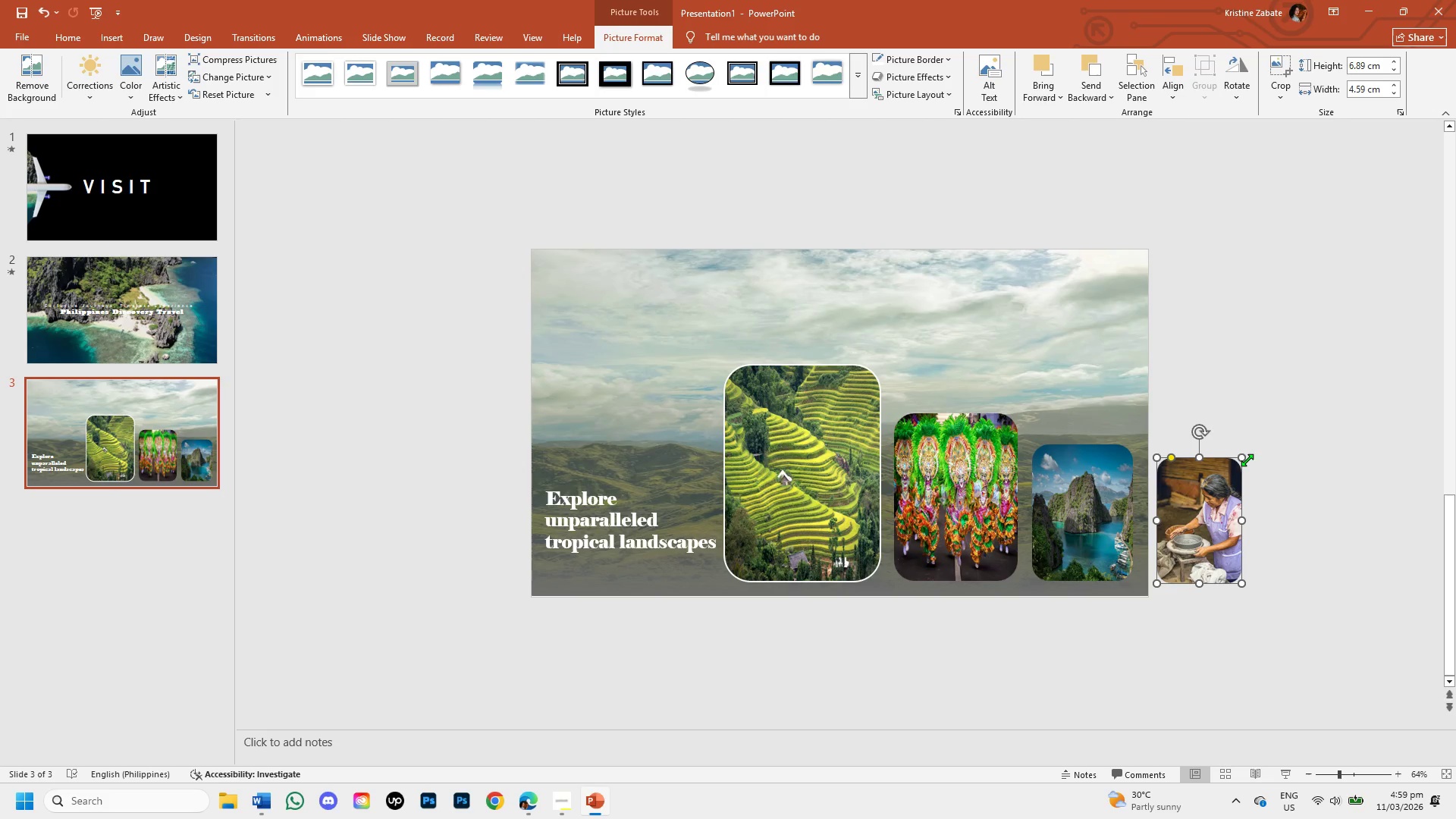 
left_click_drag(start_coordinate=[1245, 457], to_coordinate=[1238, 477])
 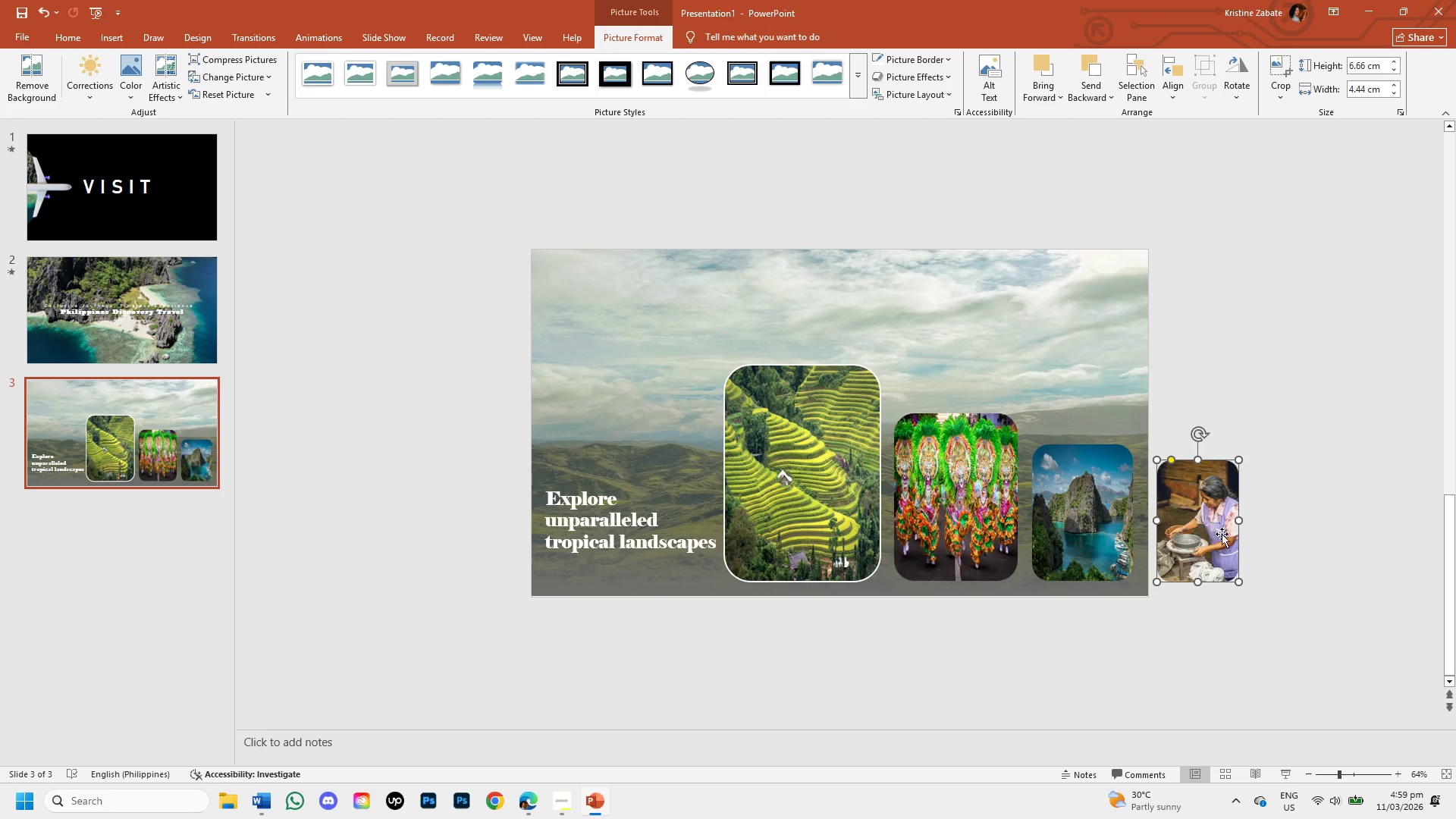 
left_click([1294, 561])
 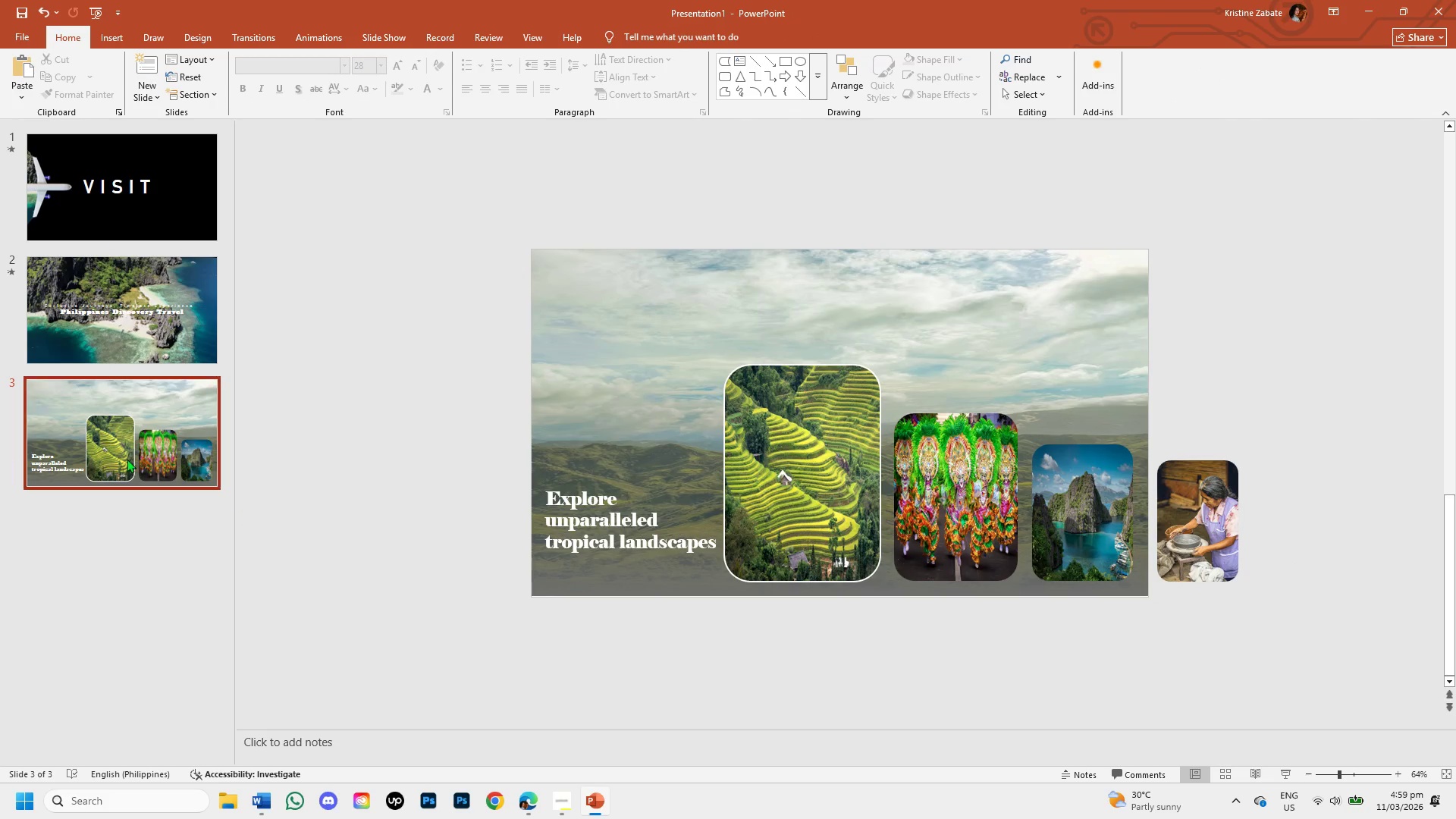 
right_click([124, 438])
 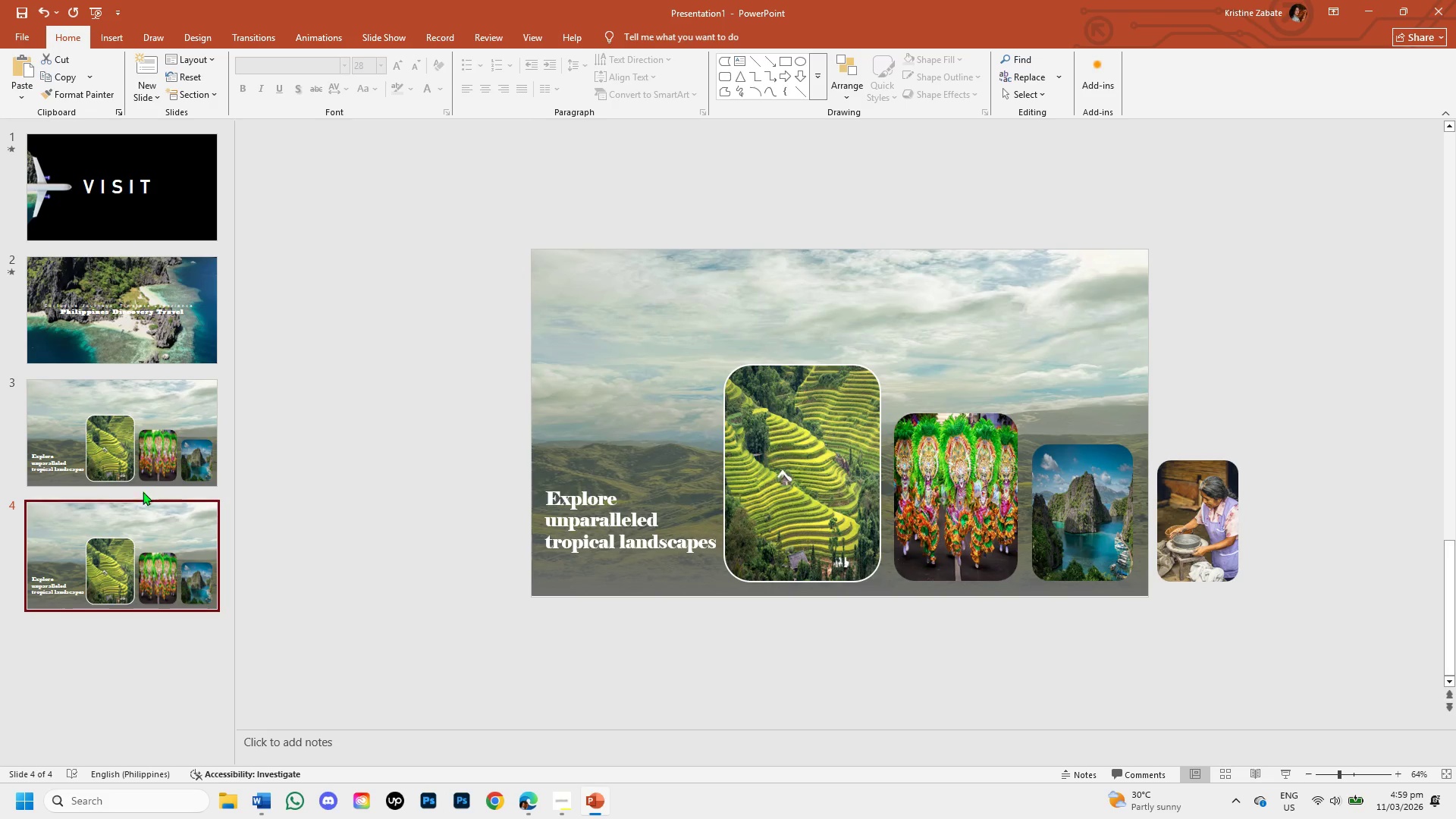 
wait(6.25)
 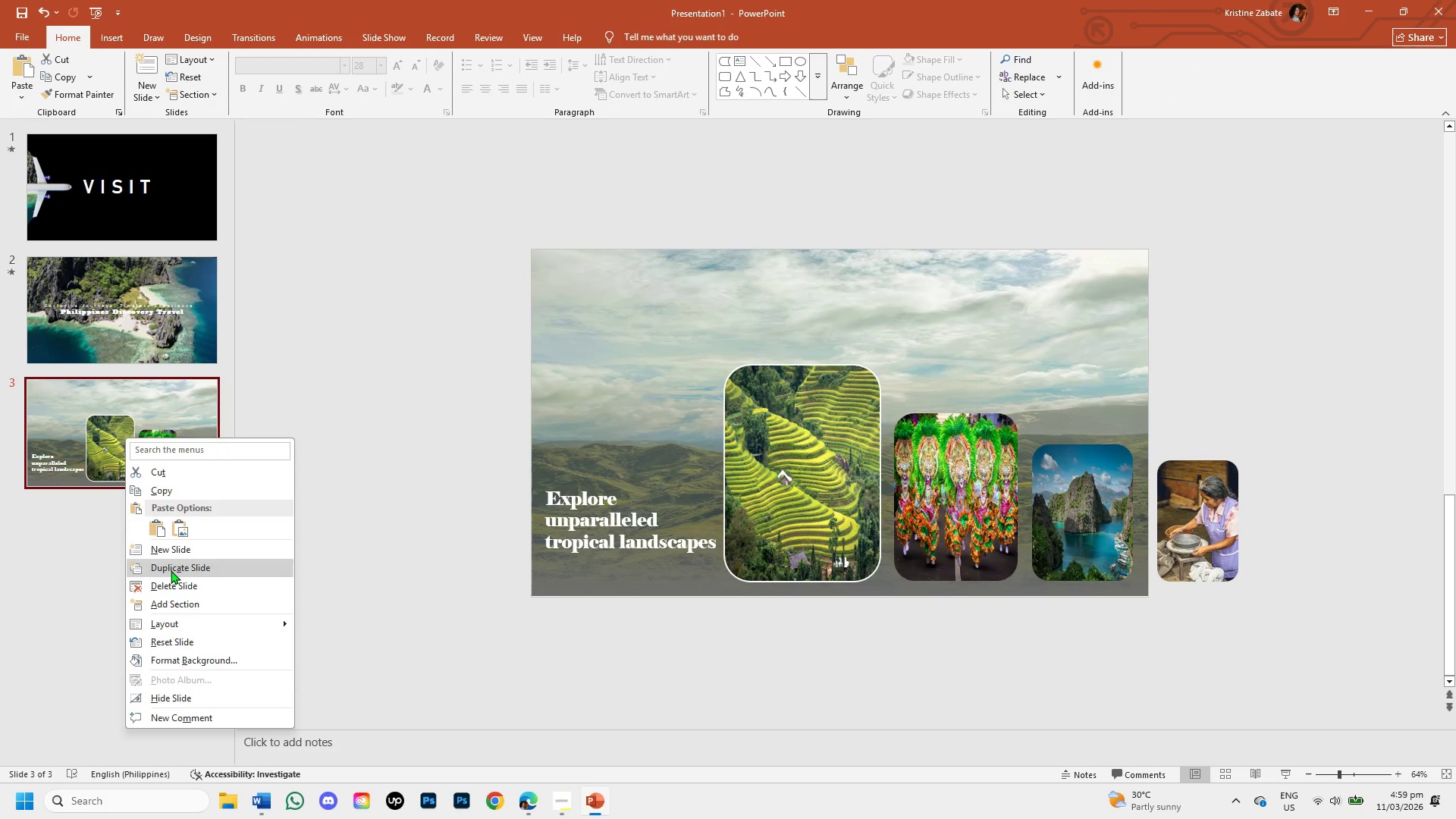 
left_click([554, 800])